 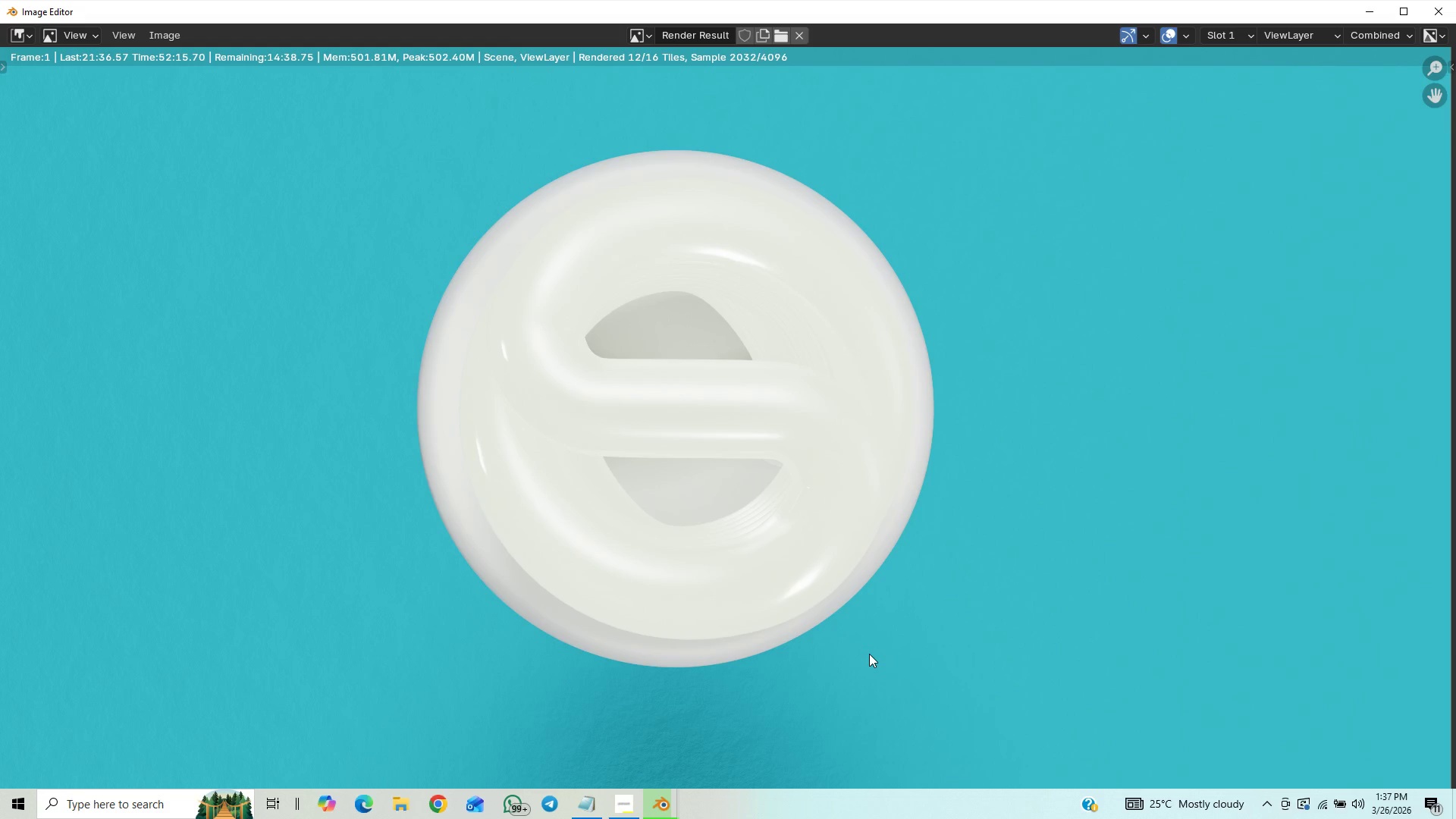 
scroll: coordinate [868, 654], scroll_direction: down, amount: 9.0
 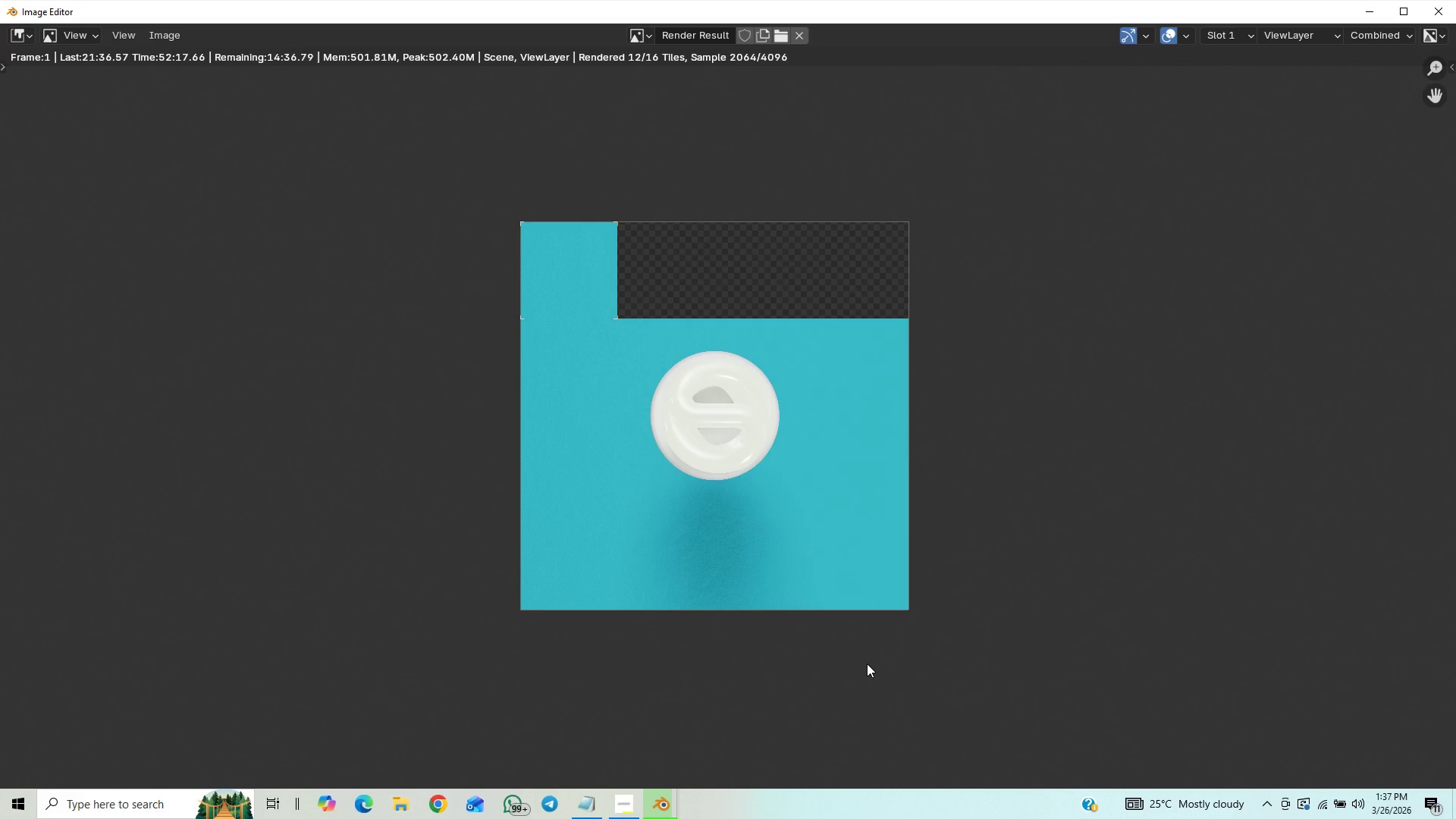 
scroll: coordinate [867, 673], scroll_direction: up, amount: 1.0
 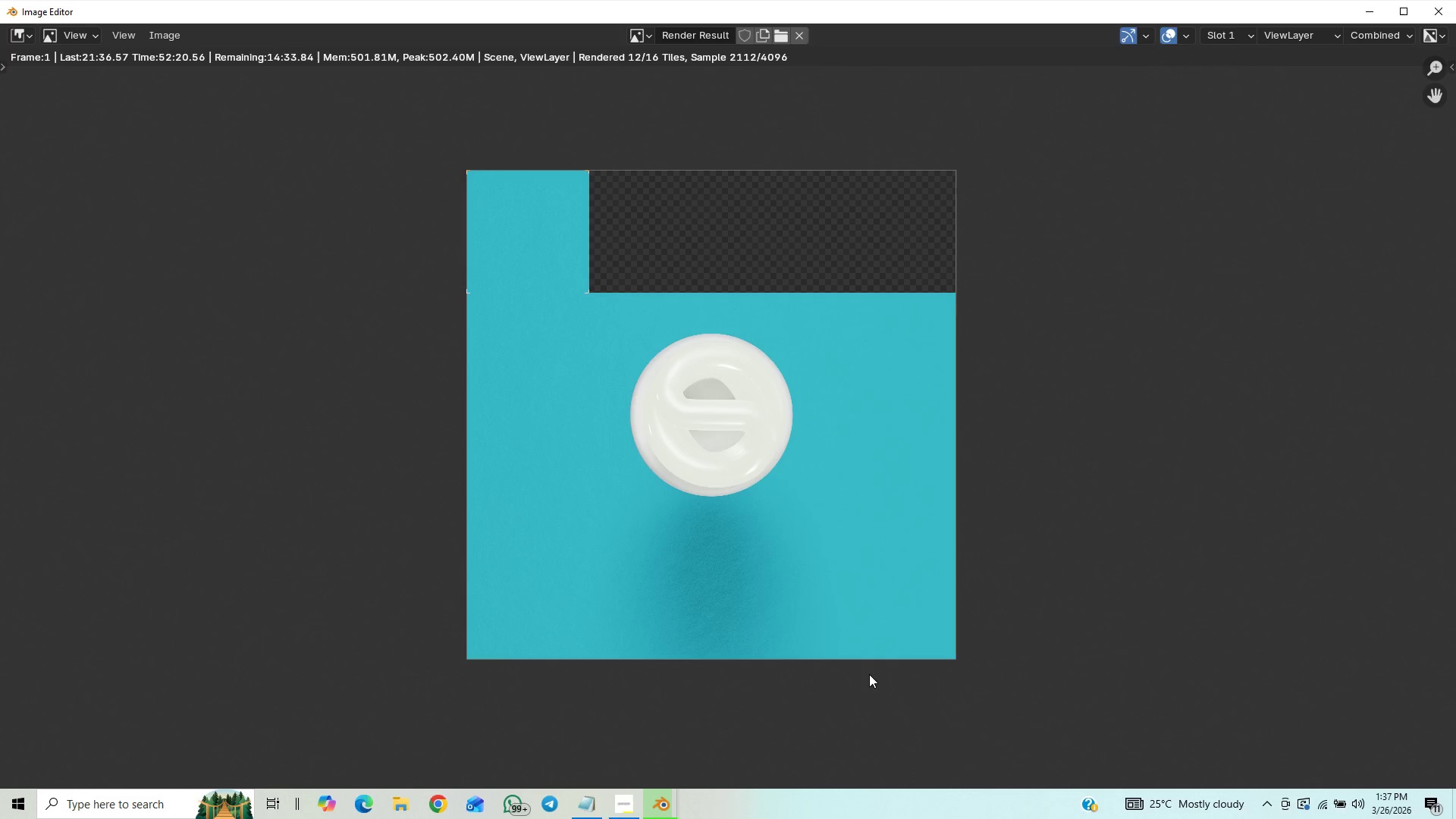 
scroll: coordinate [867, 676], scroll_direction: down, amount: 1.0
 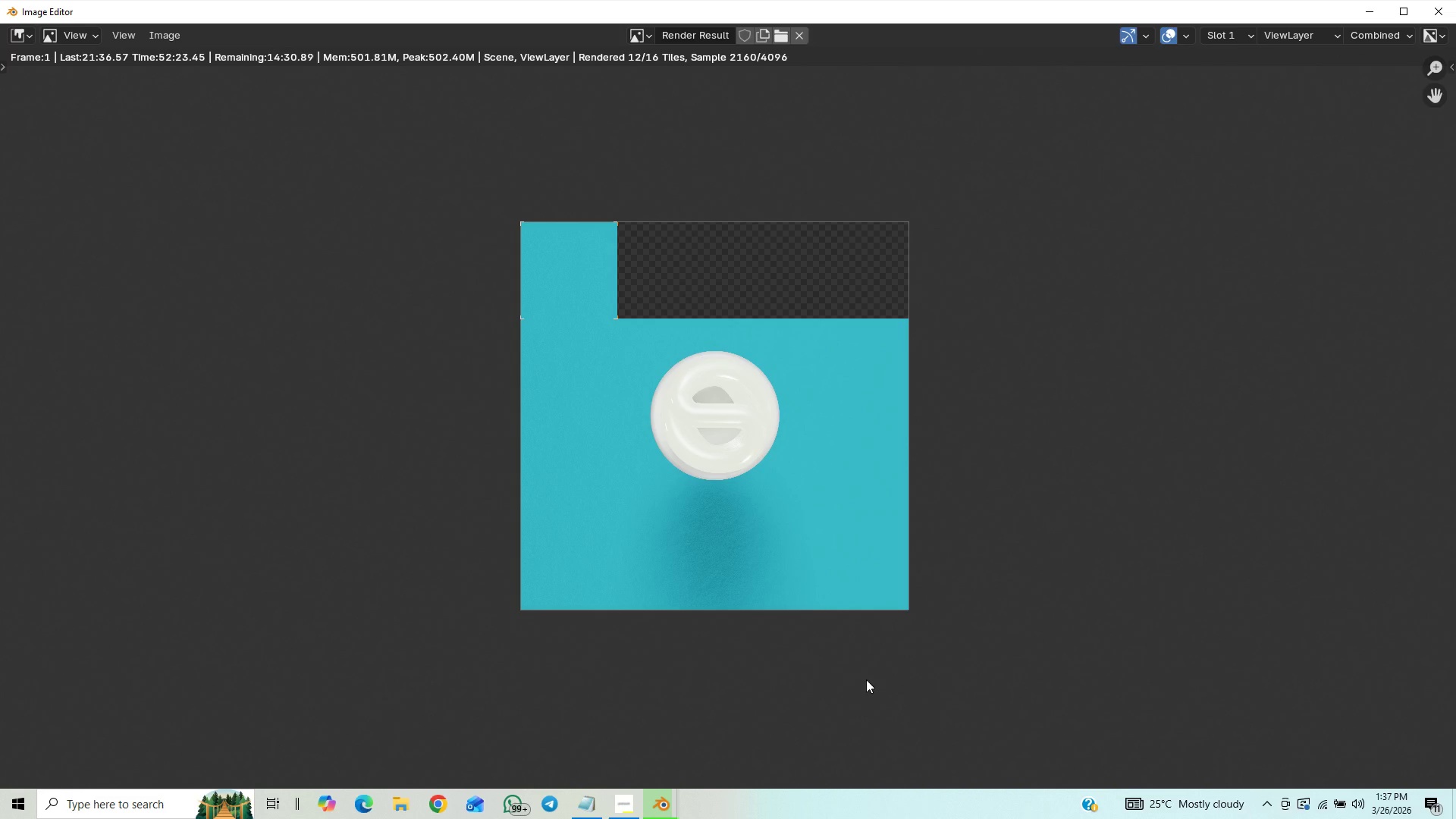 
scroll: coordinate [868, 678], scroll_direction: up, amount: 1.0
 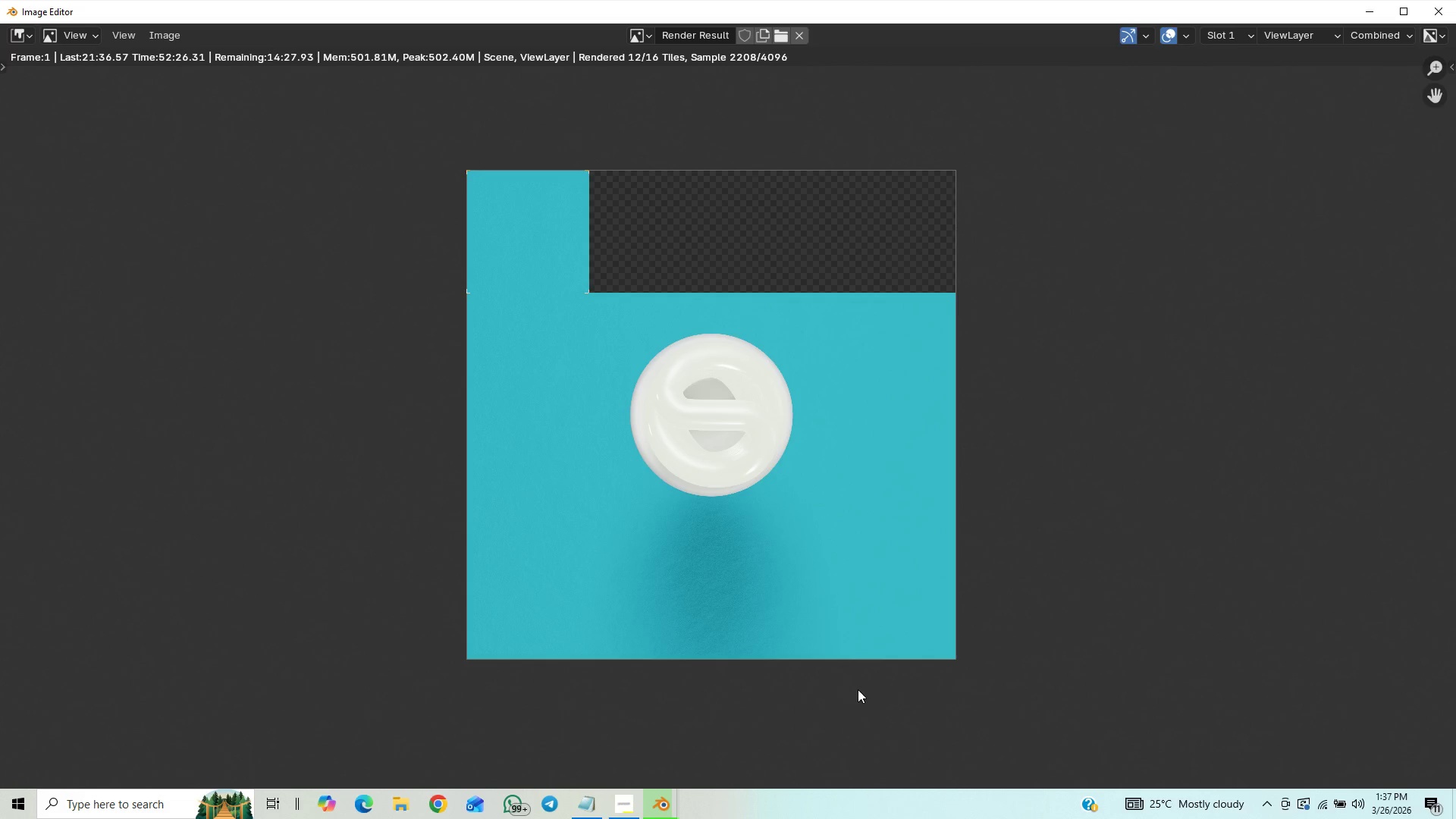 
scroll: coordinate [858, 689], scroll_direction: down, amount: 3.0
 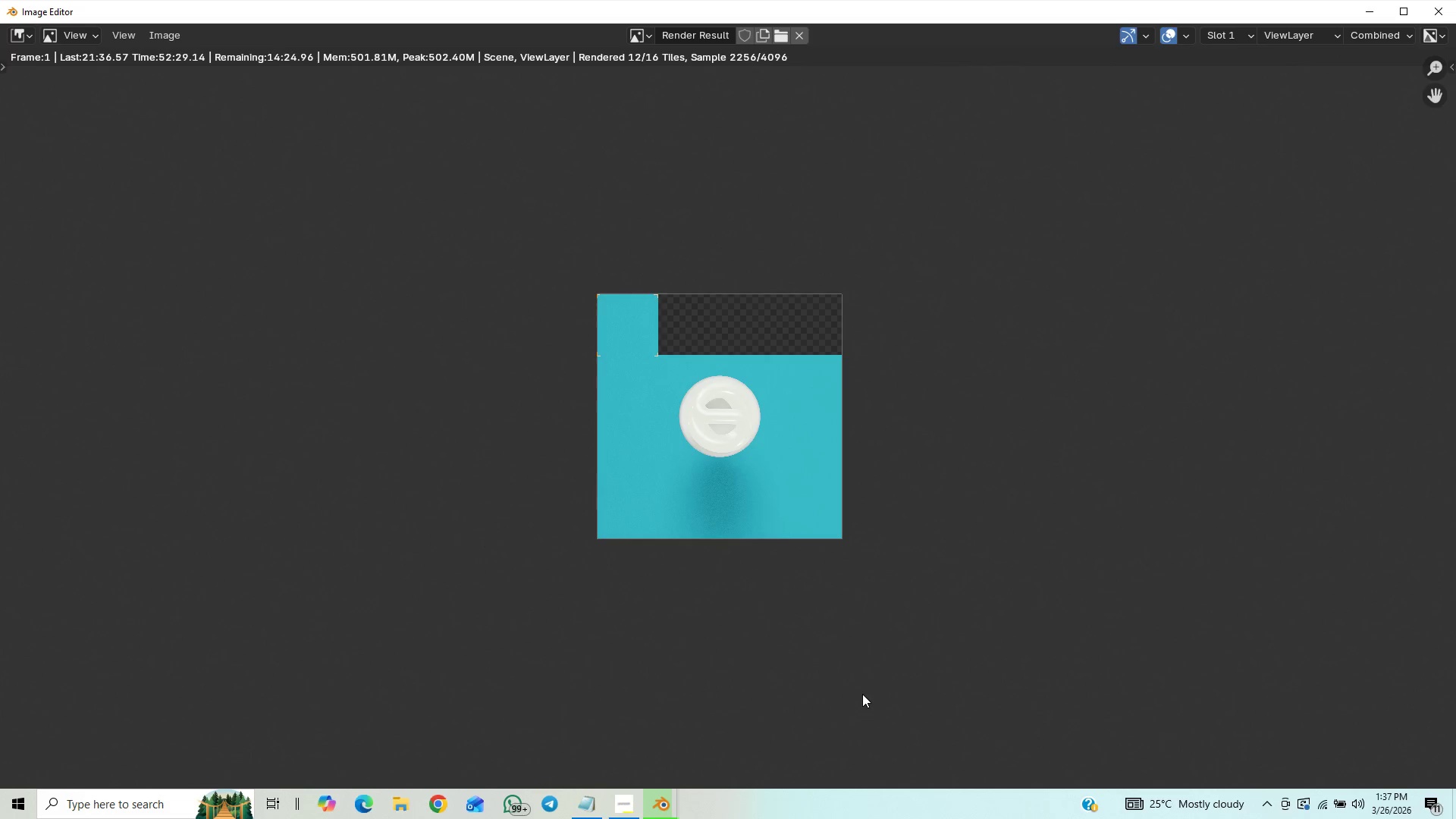 
scroll: coordinate [853, 702], scroll_direction: up, amount: 8.0
 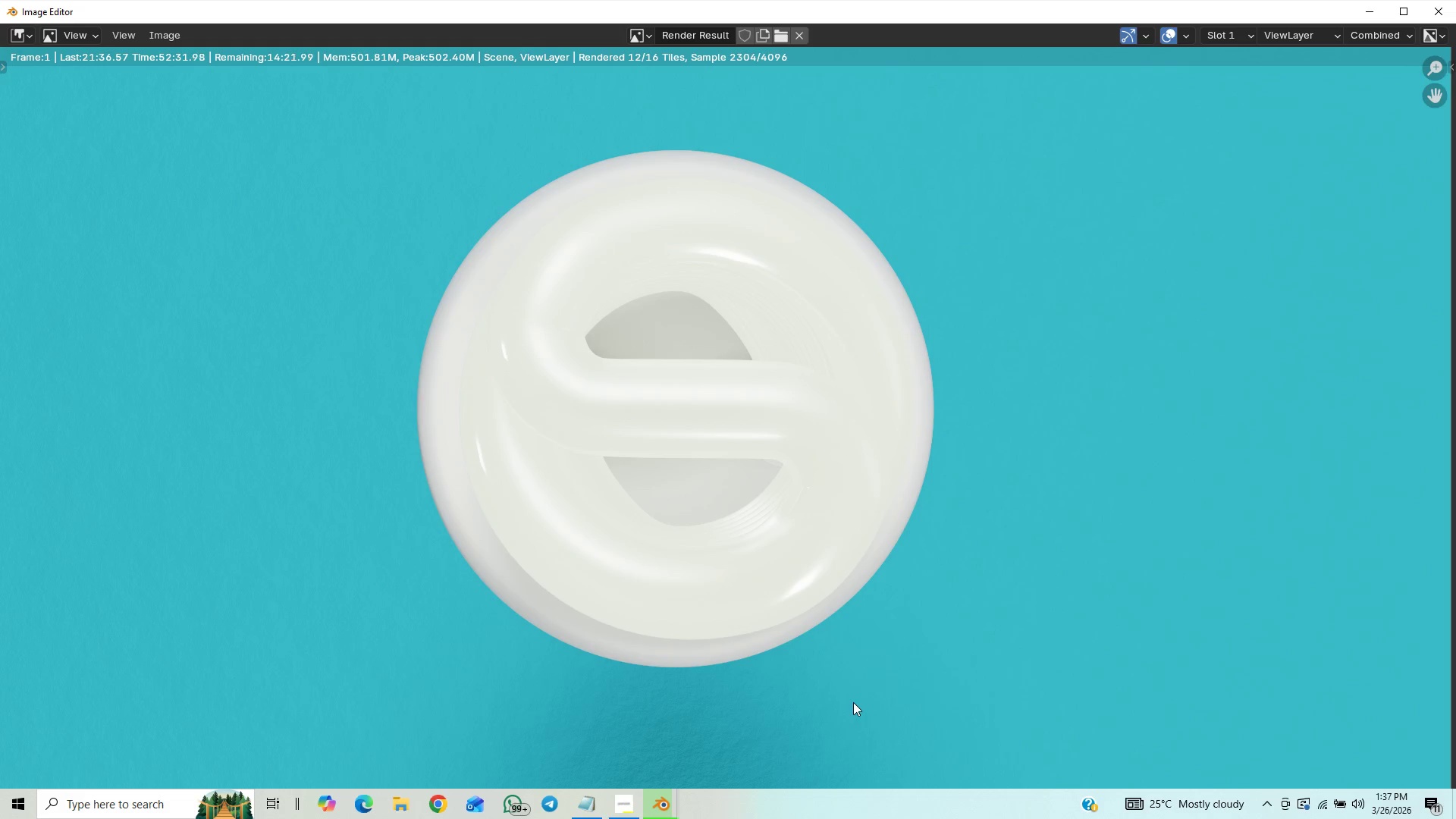 
scroll: coordinate [853, 704], scroll_direction: down, amount: 5.0
 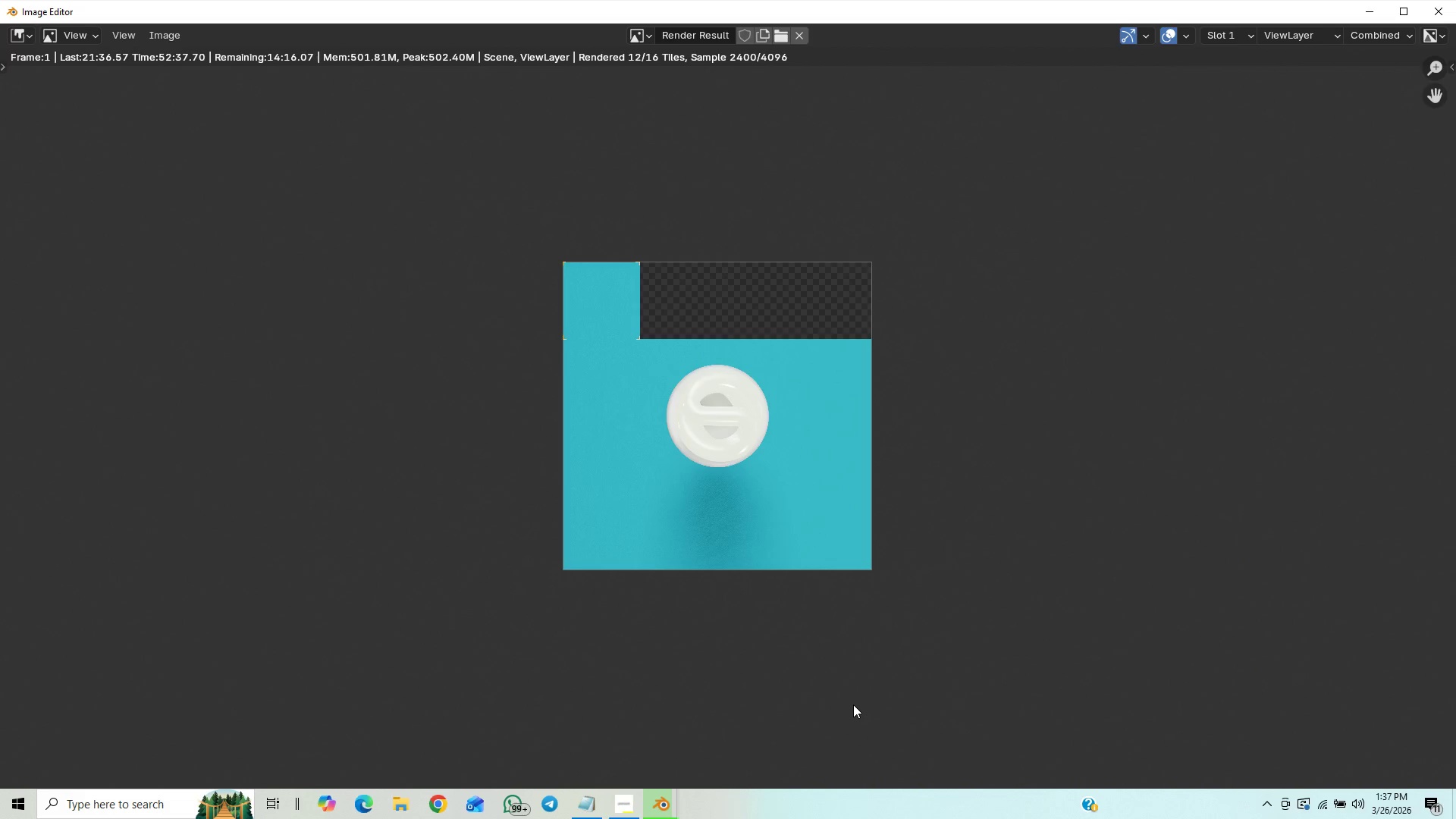 
scroll: coordinate [853, 704], scroll_direction: up, amount: 7.0
 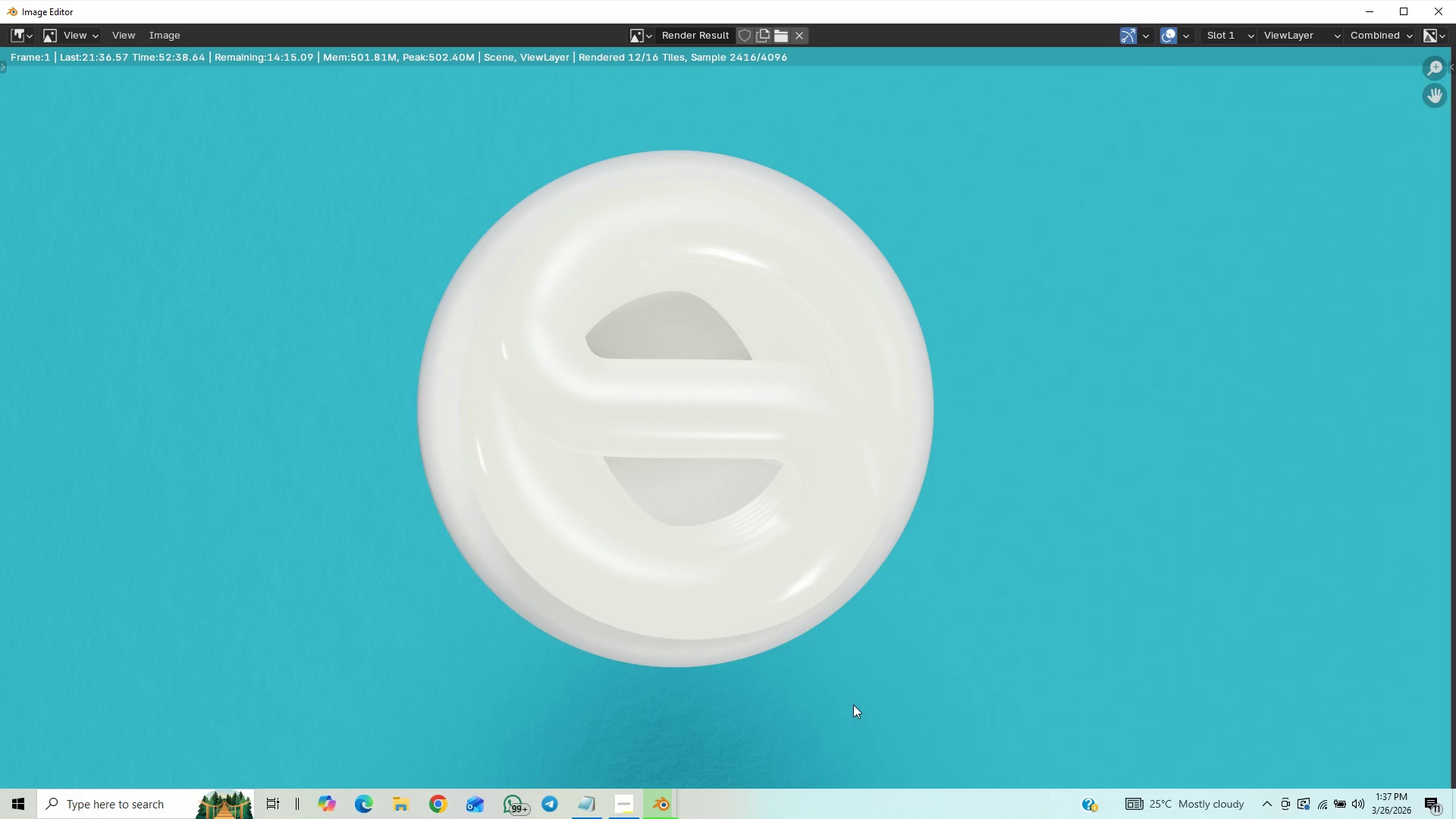 
scroll: coordinate [853, 704], scroll_direction: down, amount: 10.0
 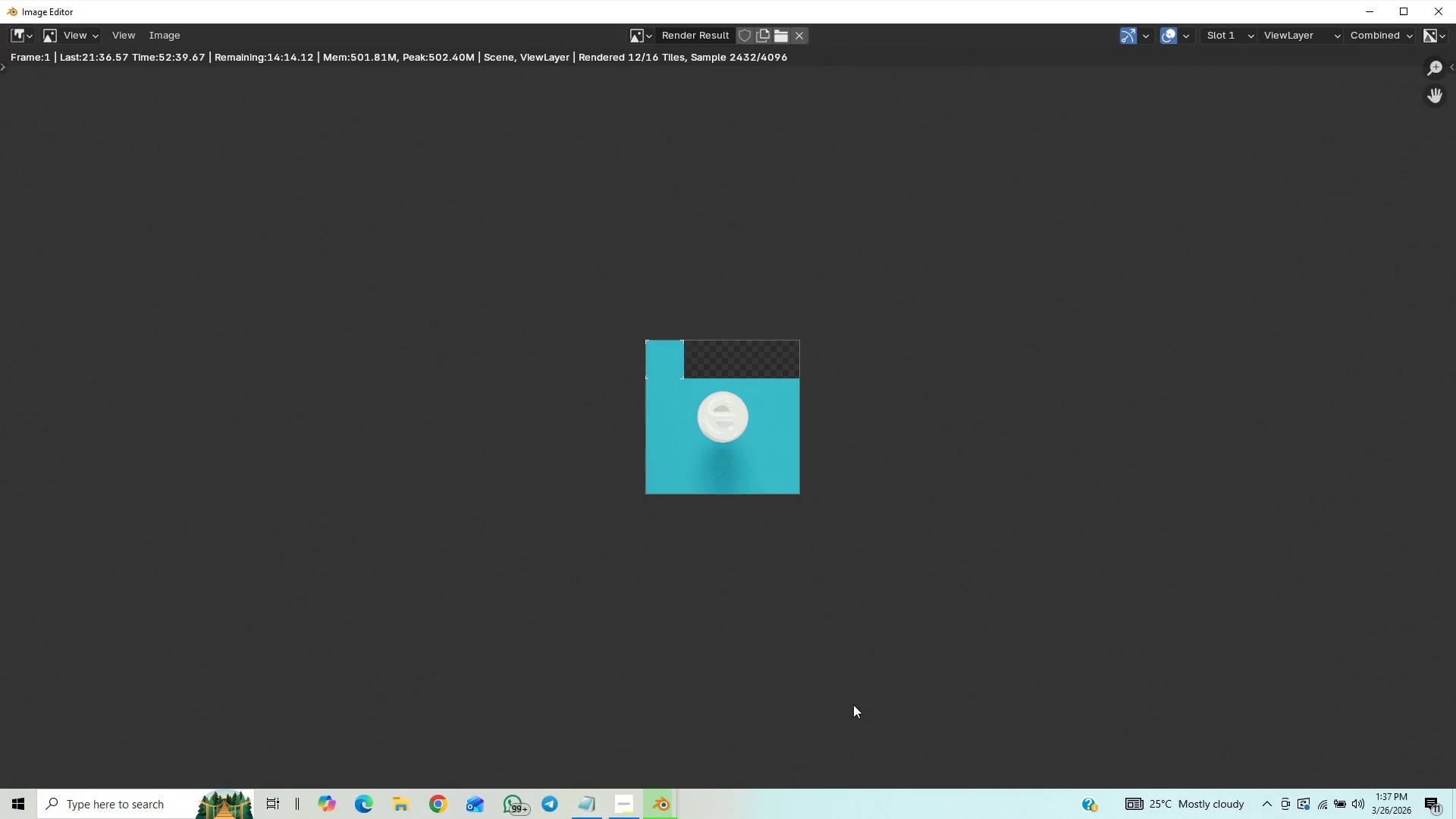 
scroll: coordinate [853, 704], scroll_direction: up, amount: 16.0
 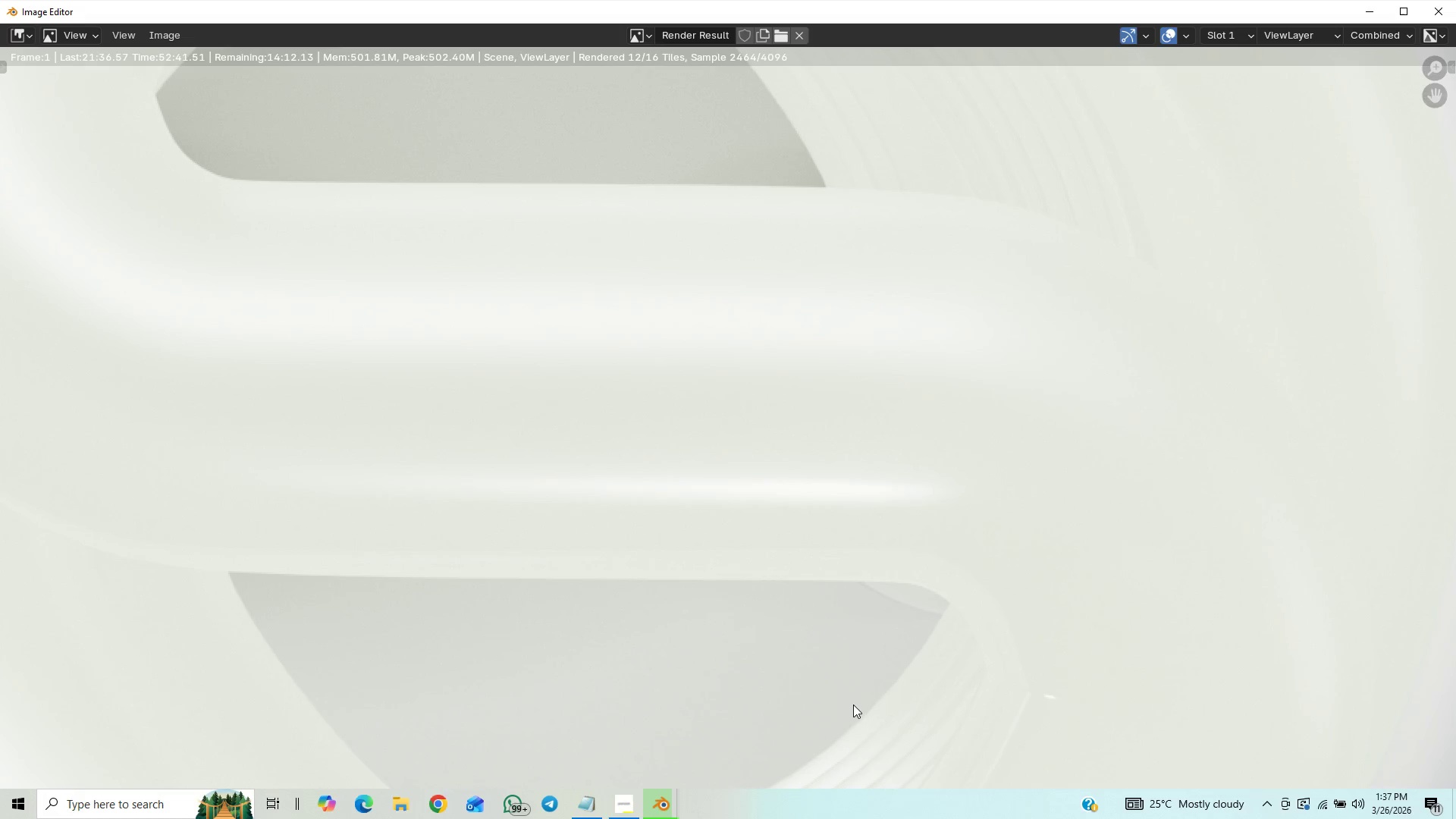 
scroll: coordinate [858, 683], scroll_direction: down, amount: 22.0
 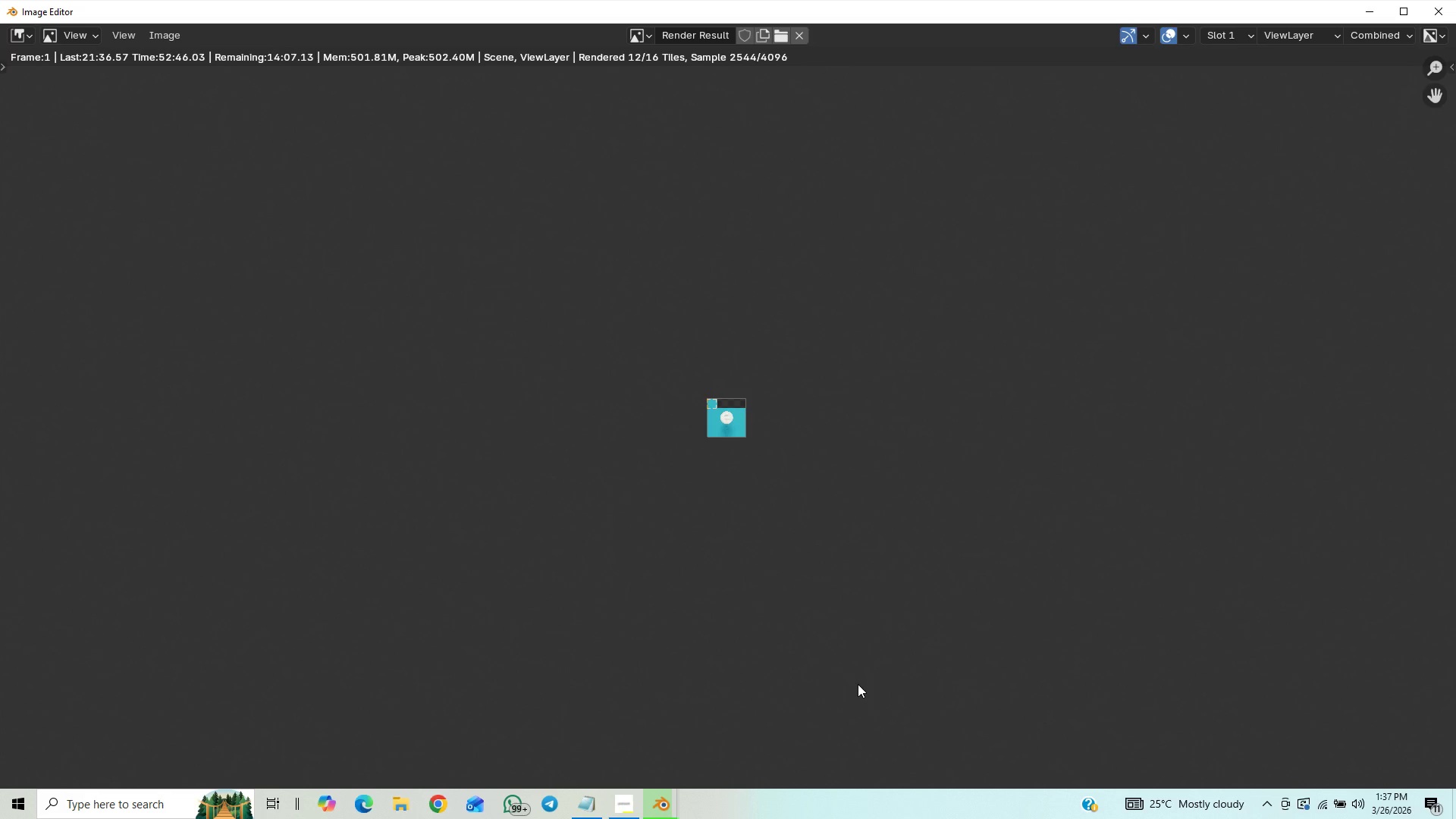 
scroll: coordinate [861, 685], scroll_direction: up, amount: 10.0
 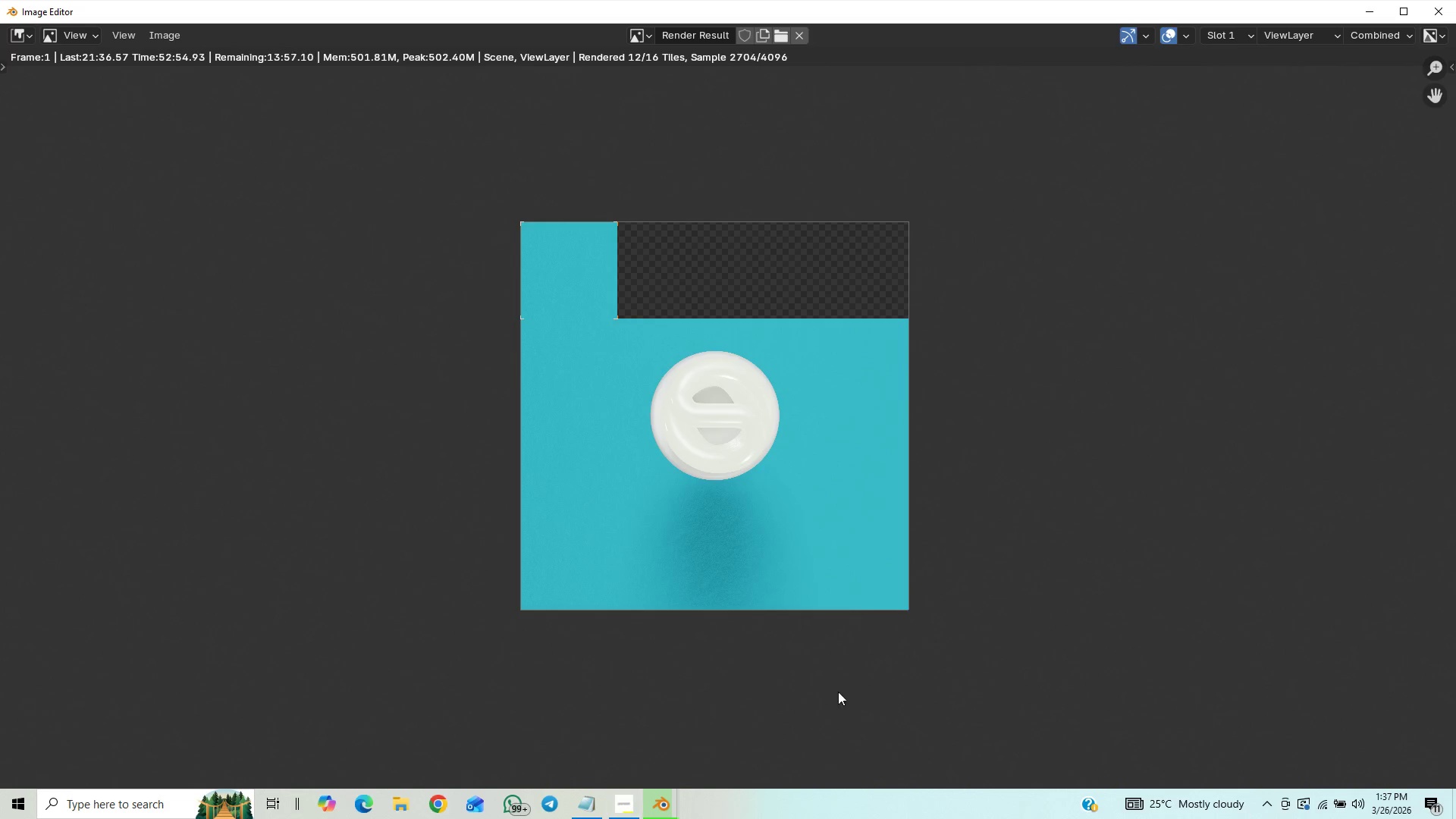 
mouse_move([1338, 783])
 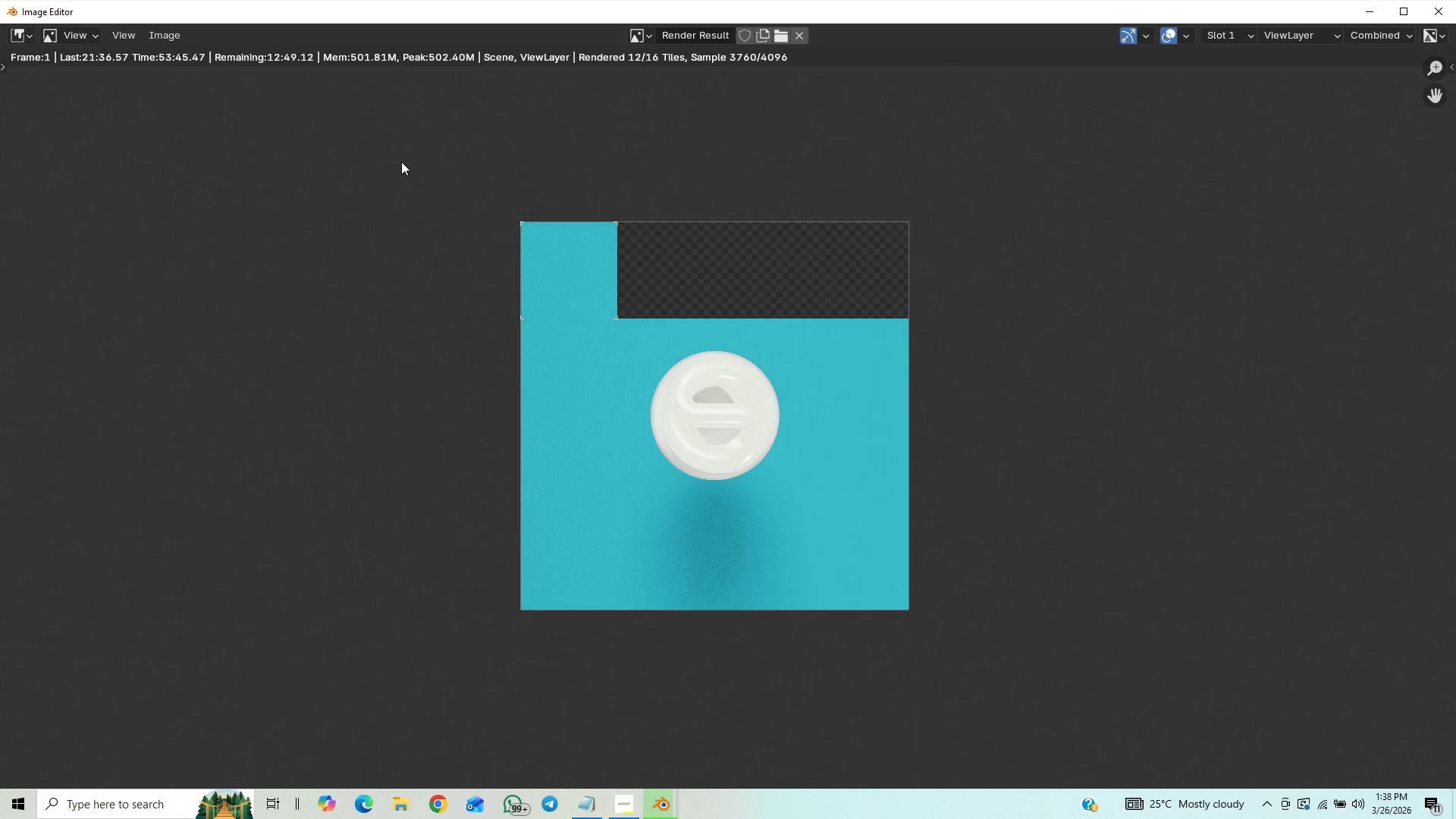 
wait(53.57)
 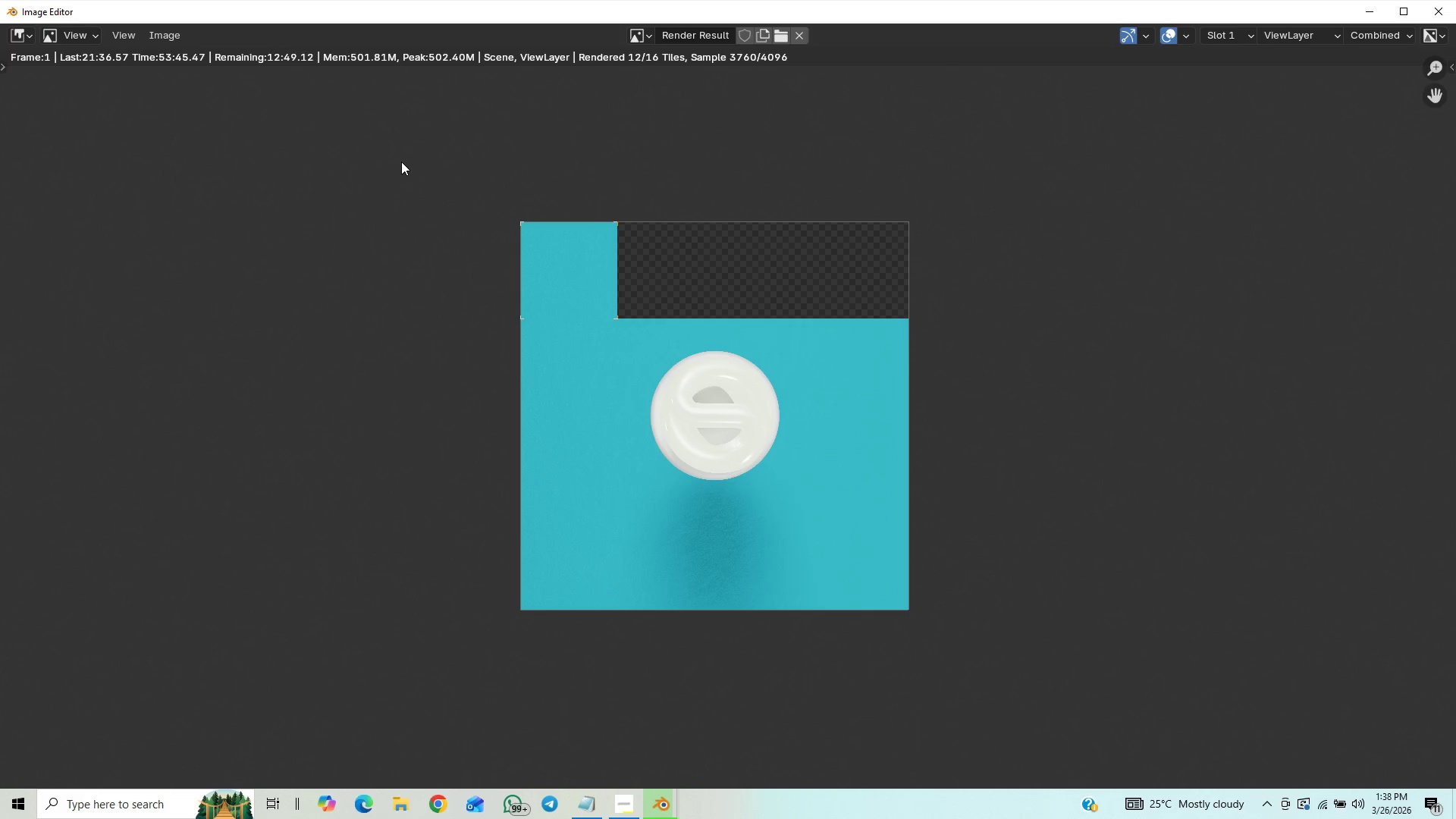 
mouse_move([1341, 808])
 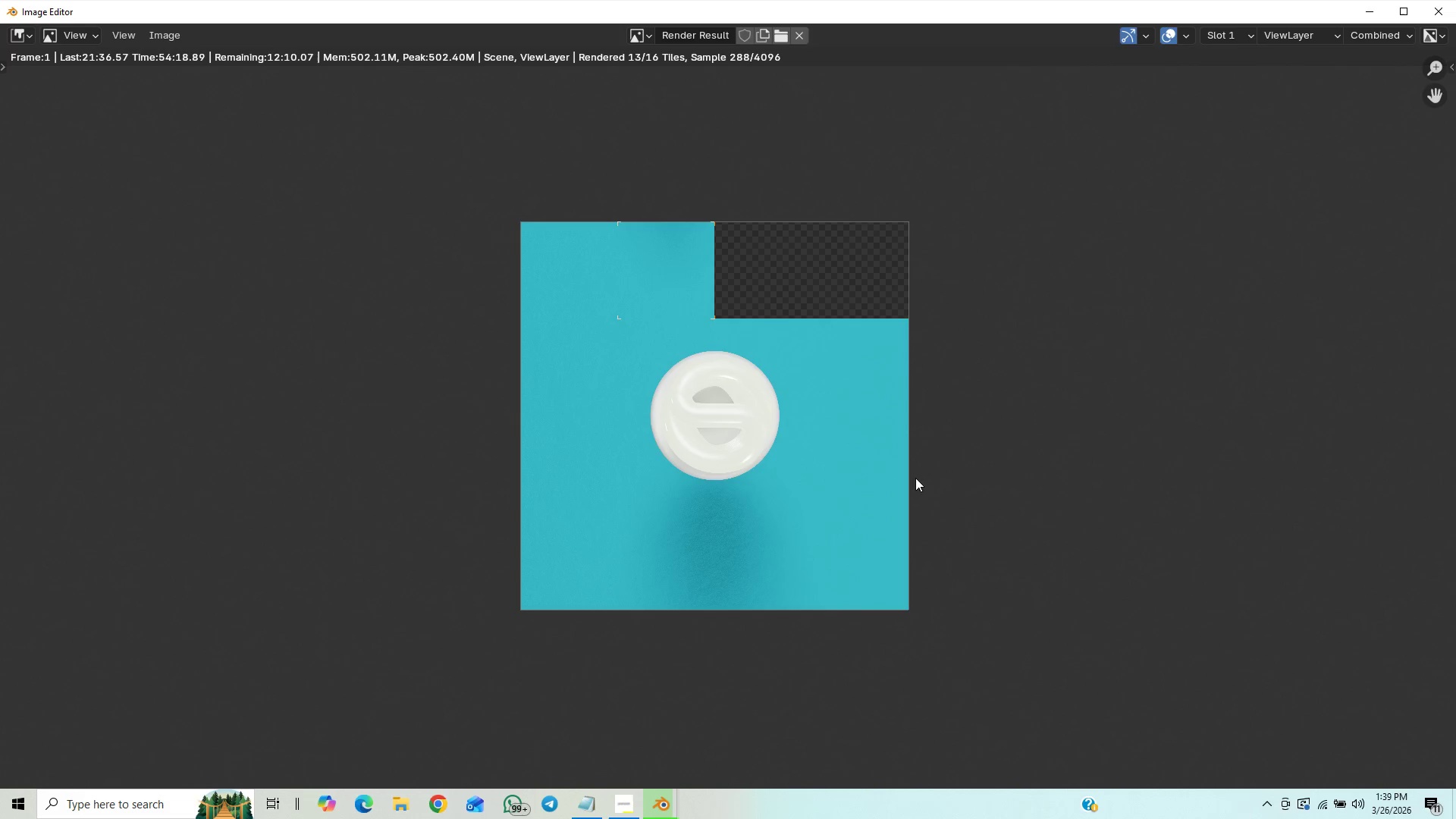 
wait(30.7)
 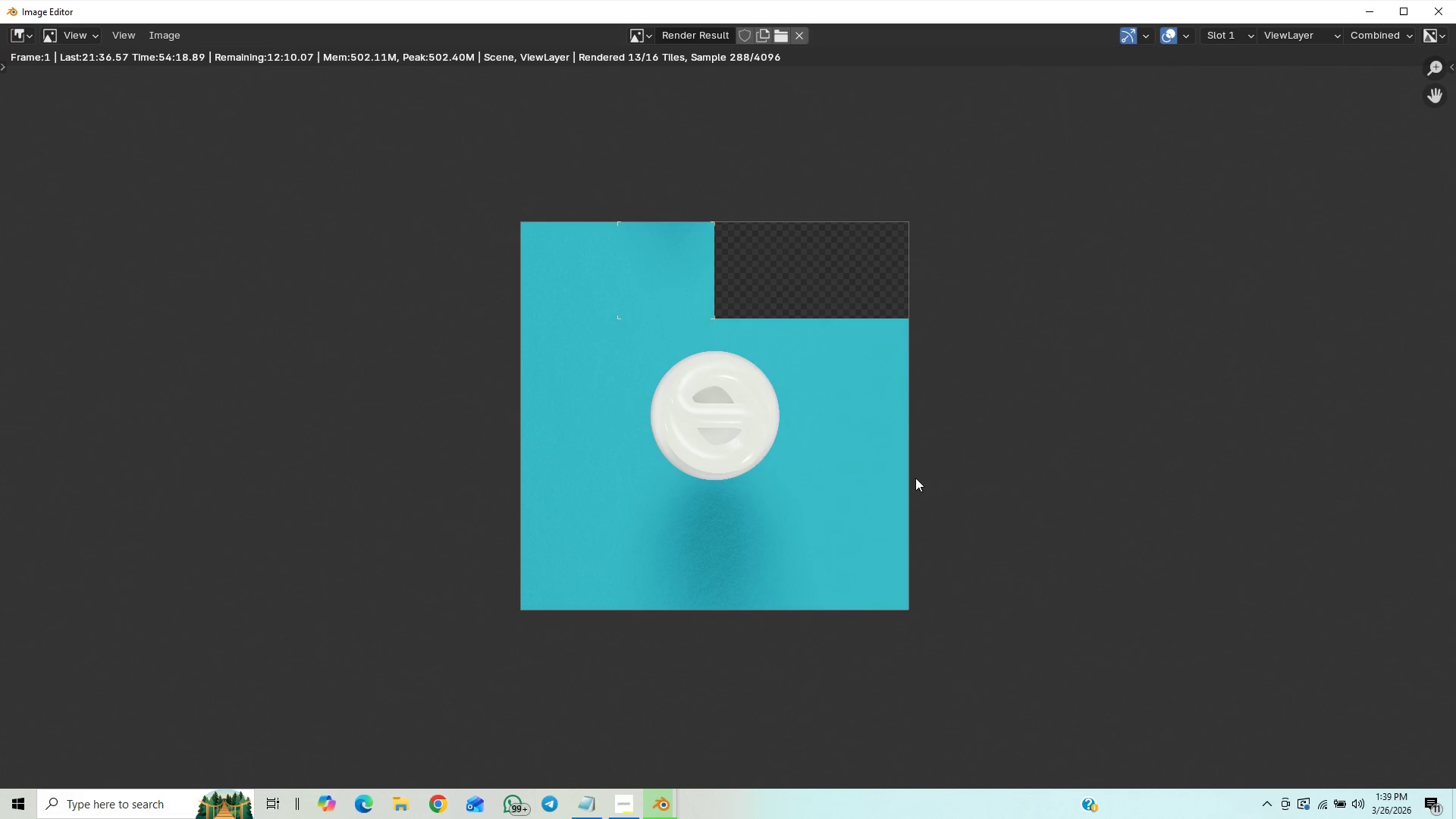 
mouse_move([628, 806])